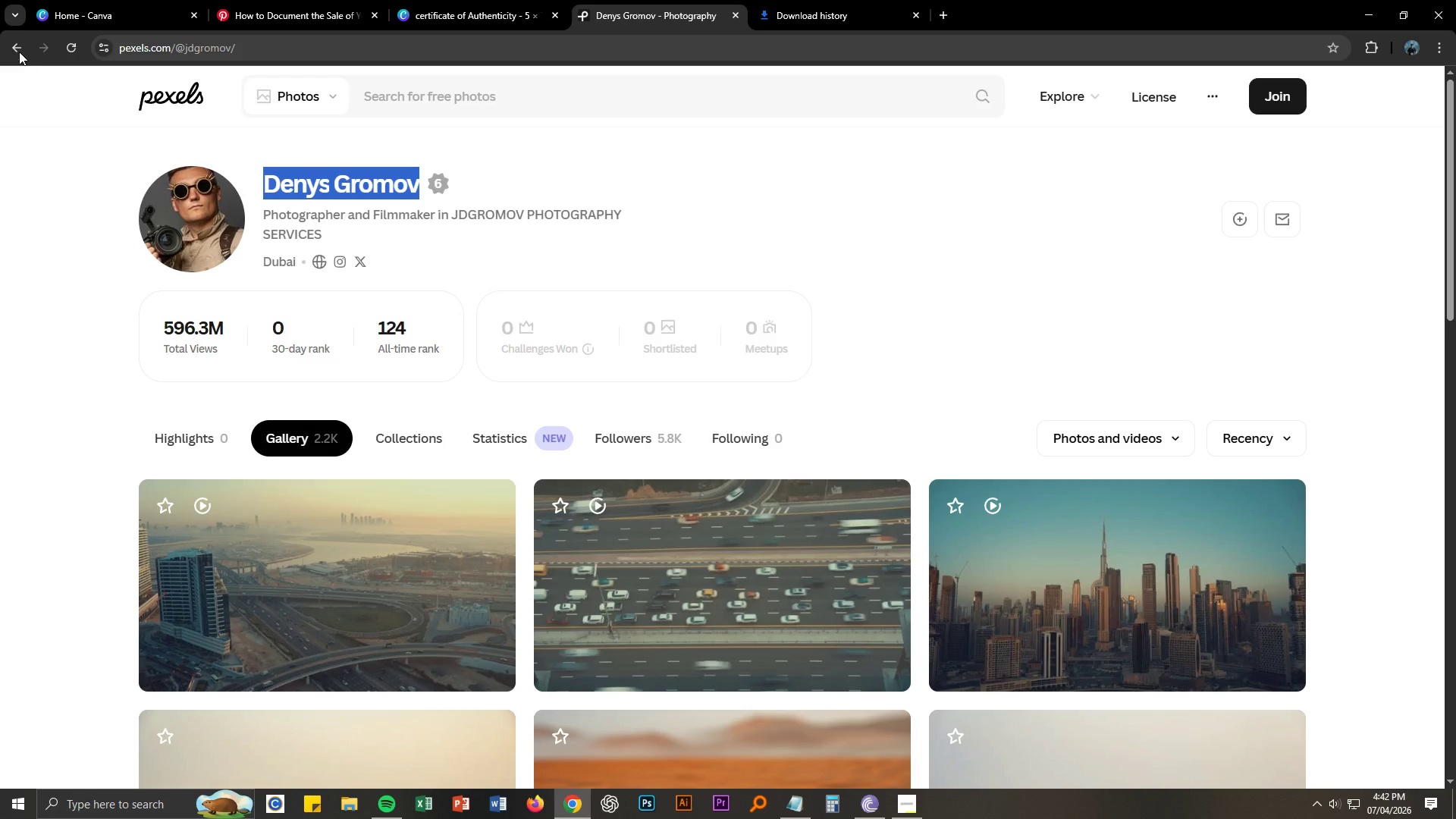 
left_click([19, 39])
 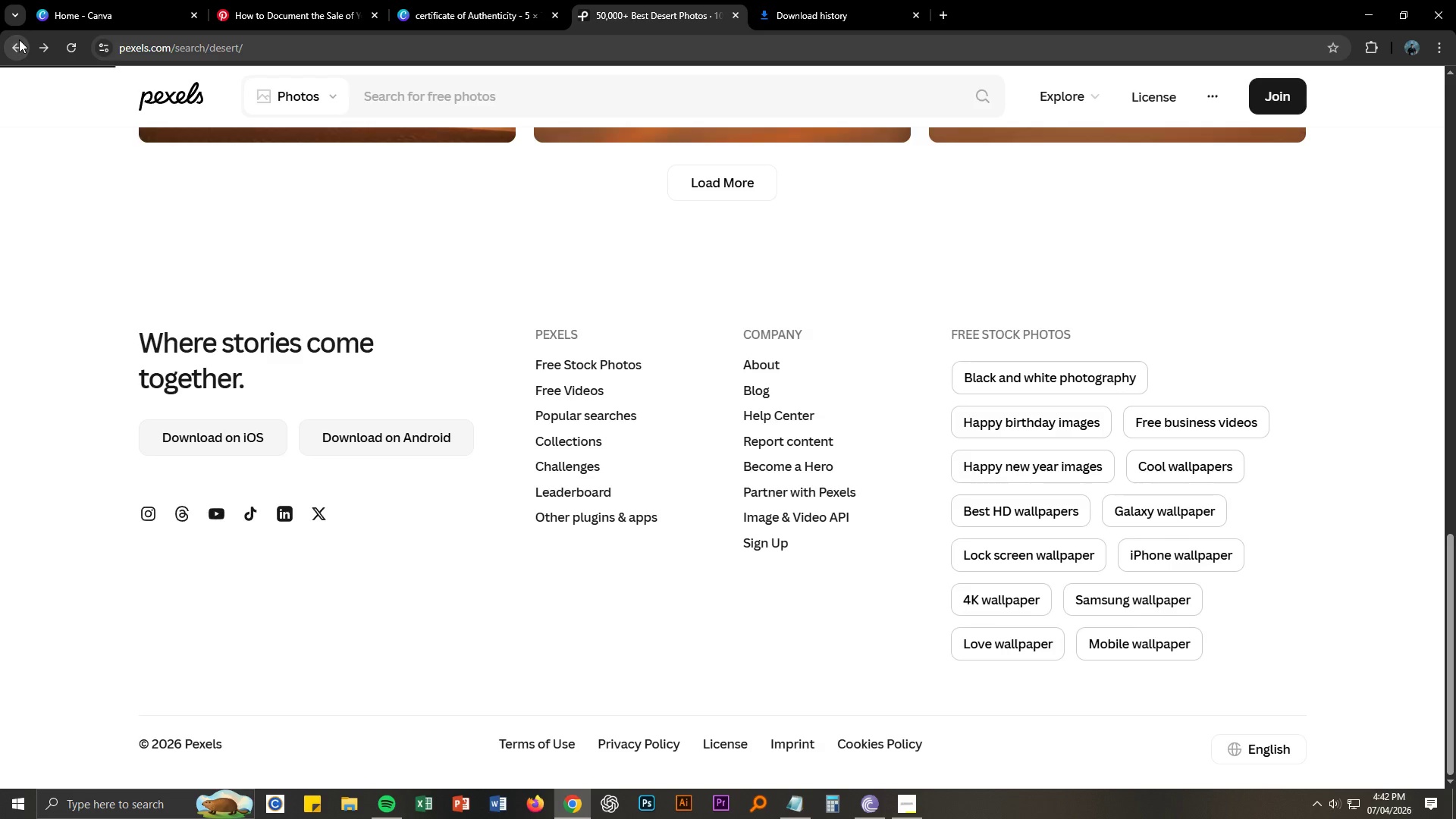 
left_click([17, 46])
 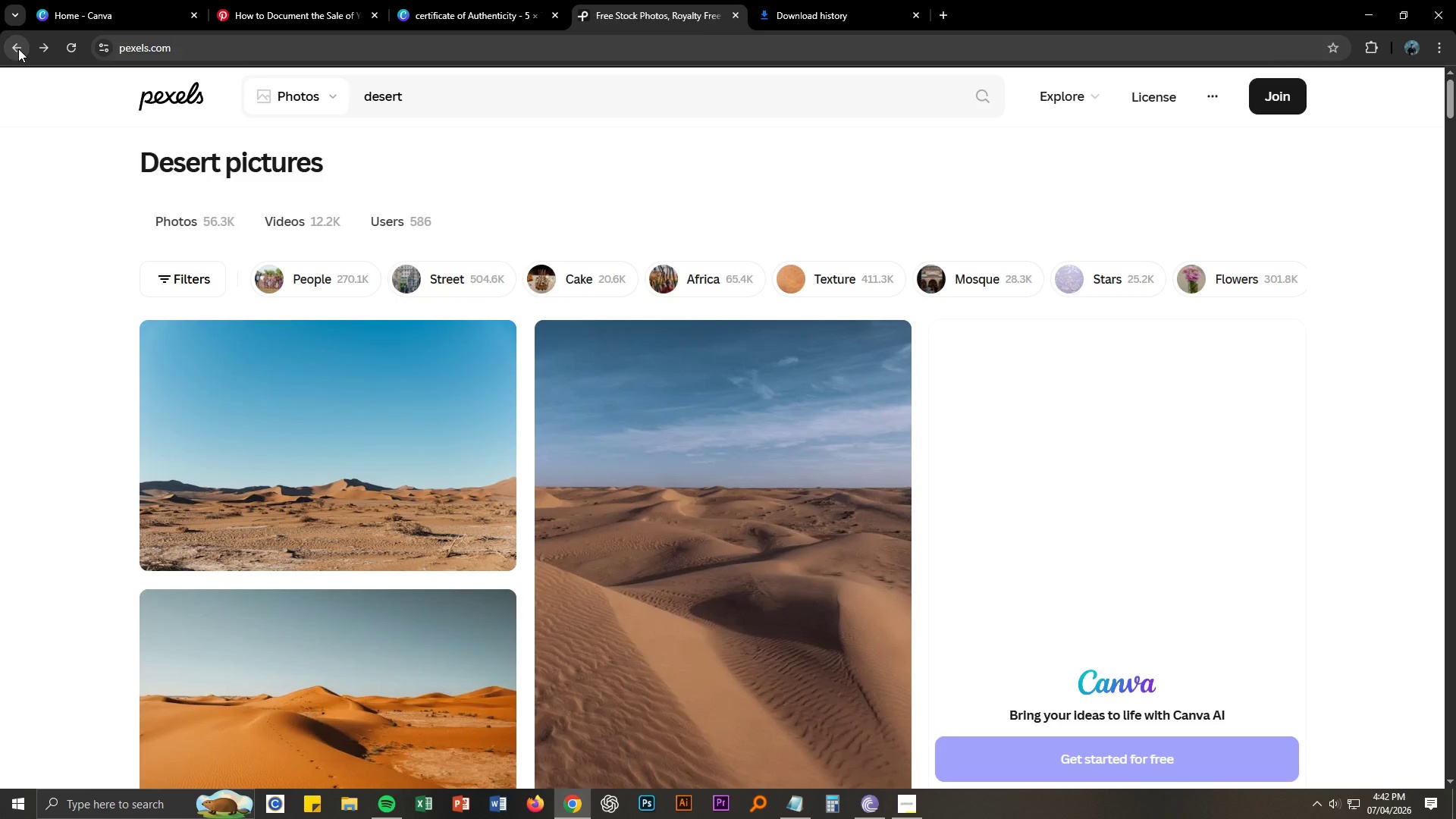 
left_click([18, 49])
 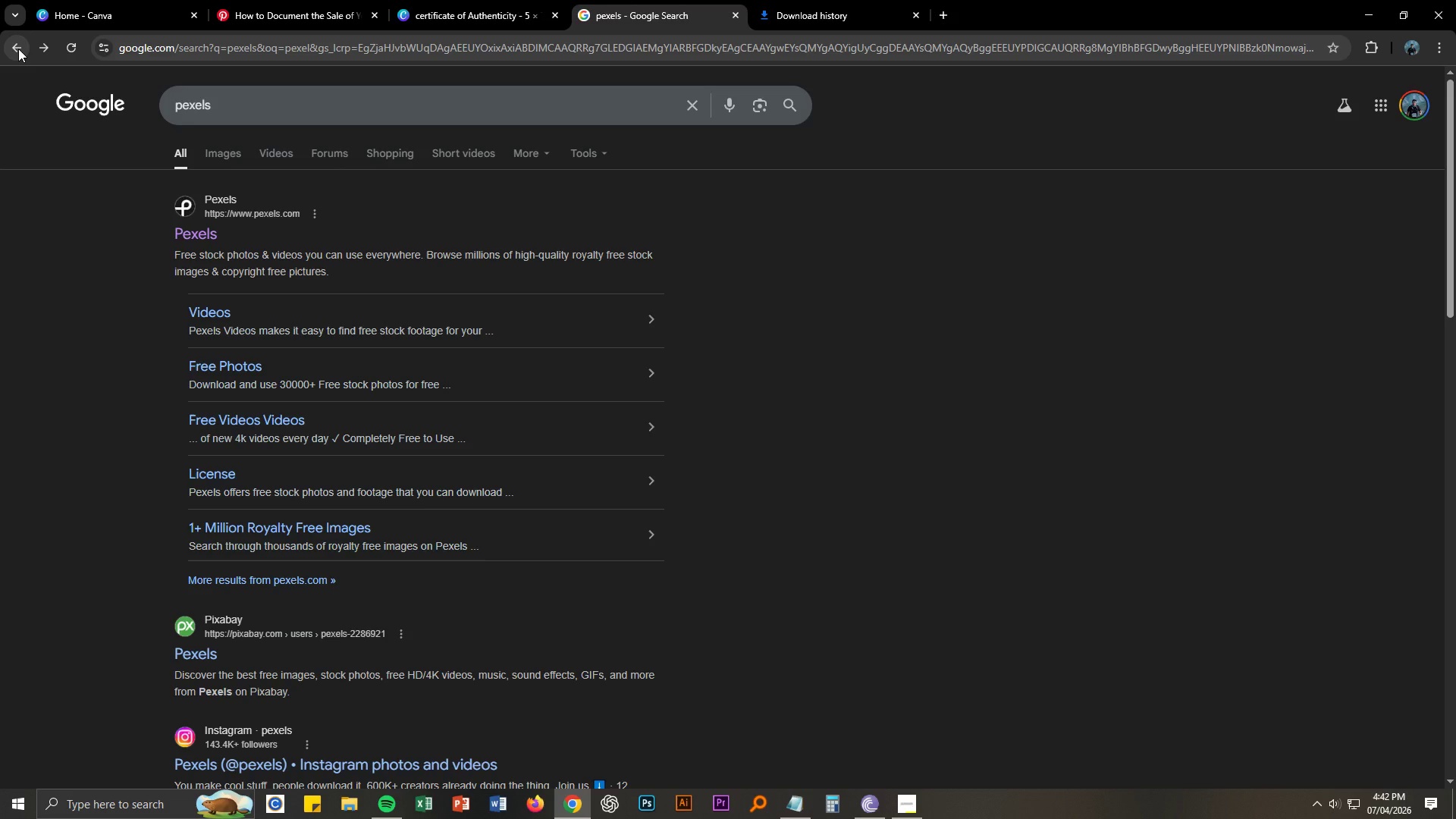 
left_click([18, 49])
 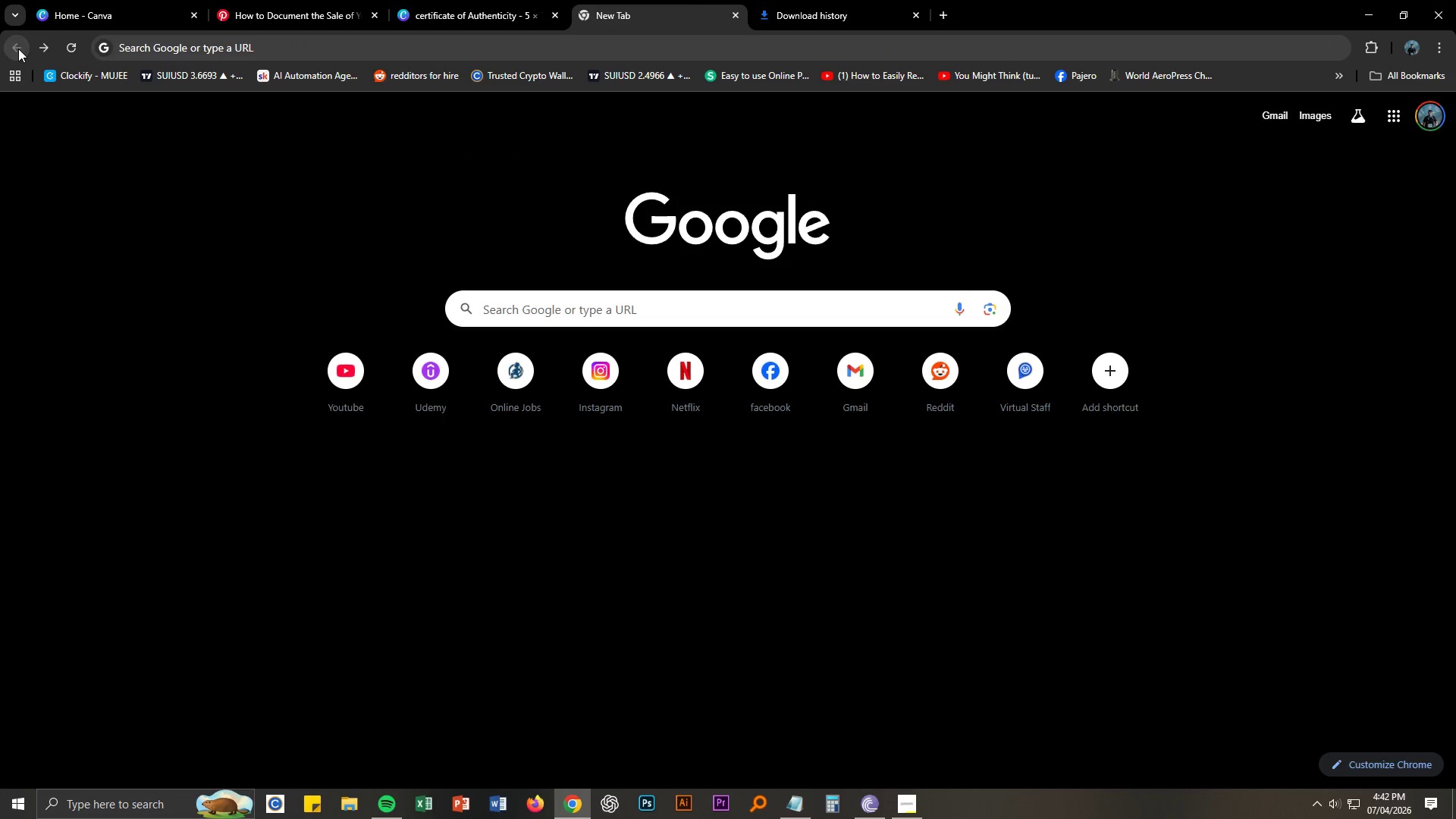 
left_click([18, 49])
 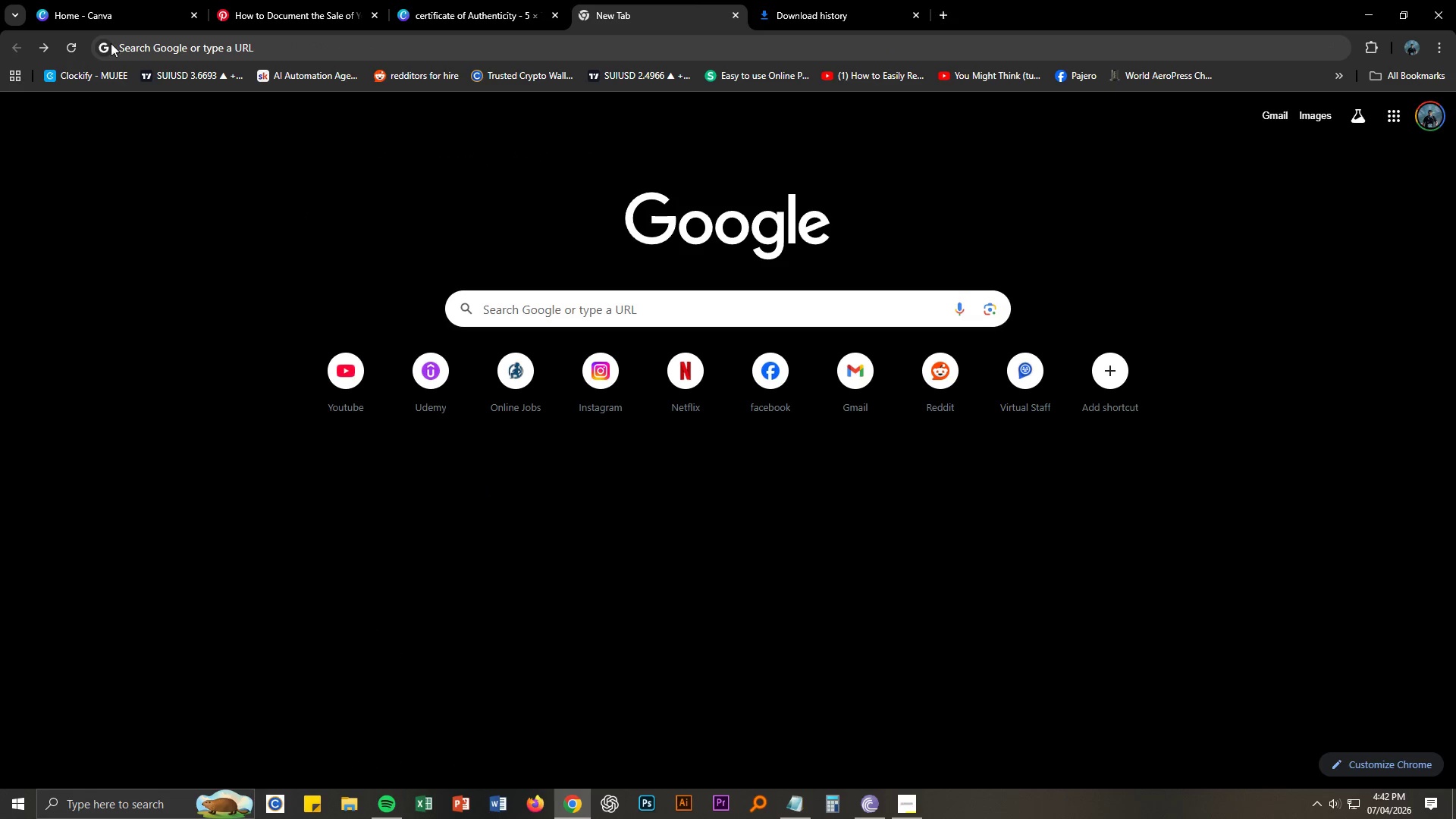 
left_click([217, 47])
 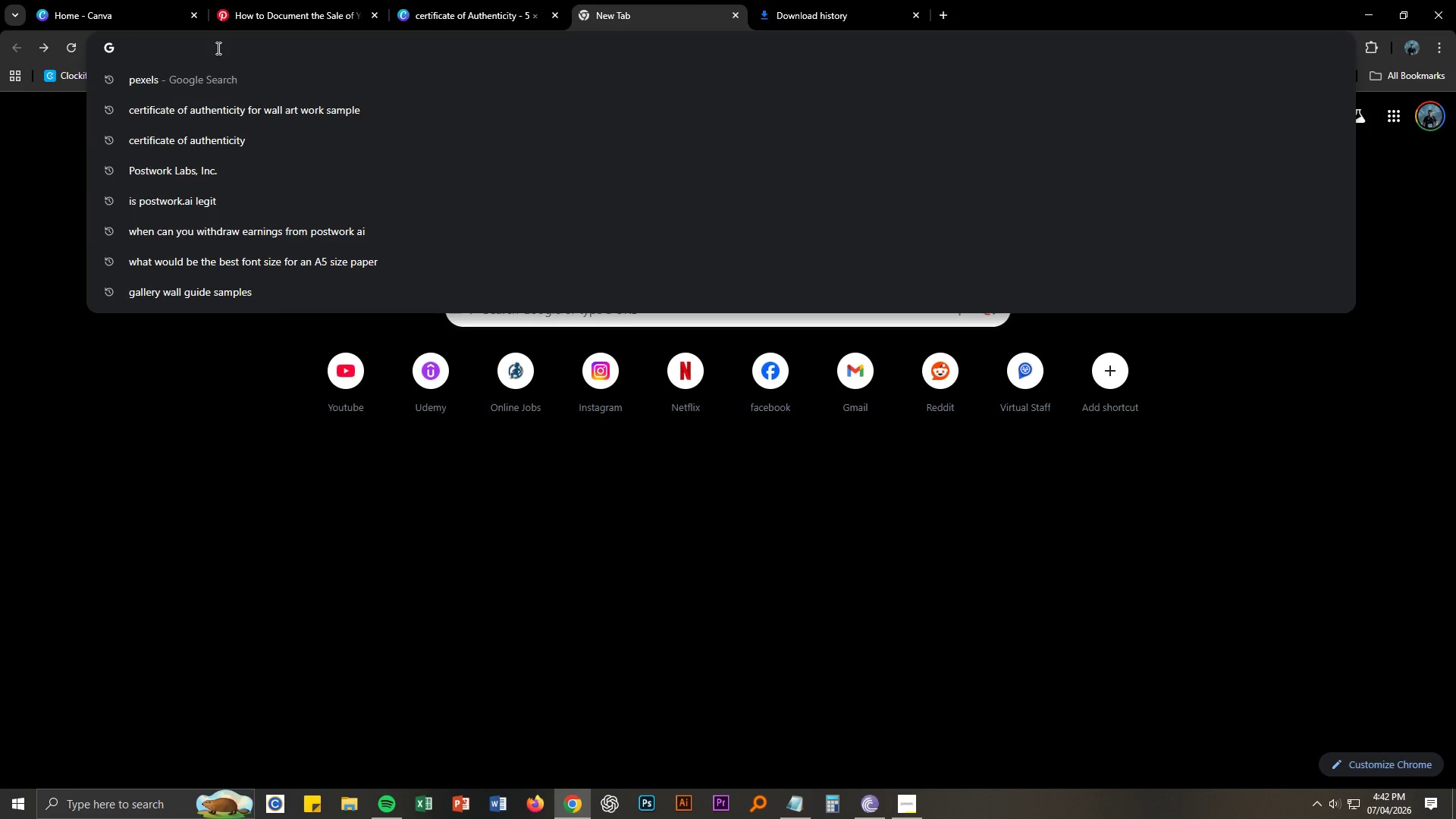 
type(cert)
 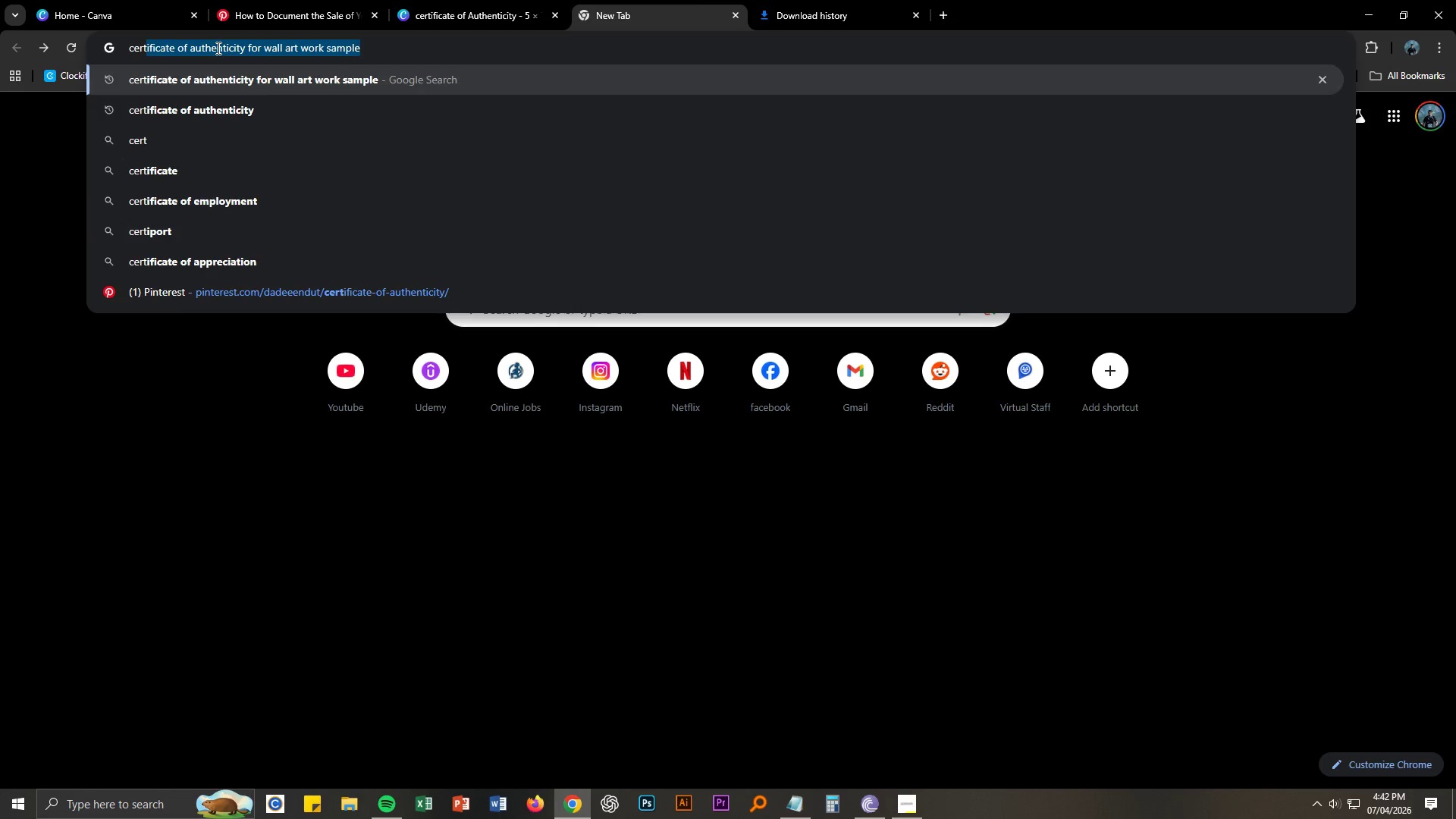 
key(Enter)
 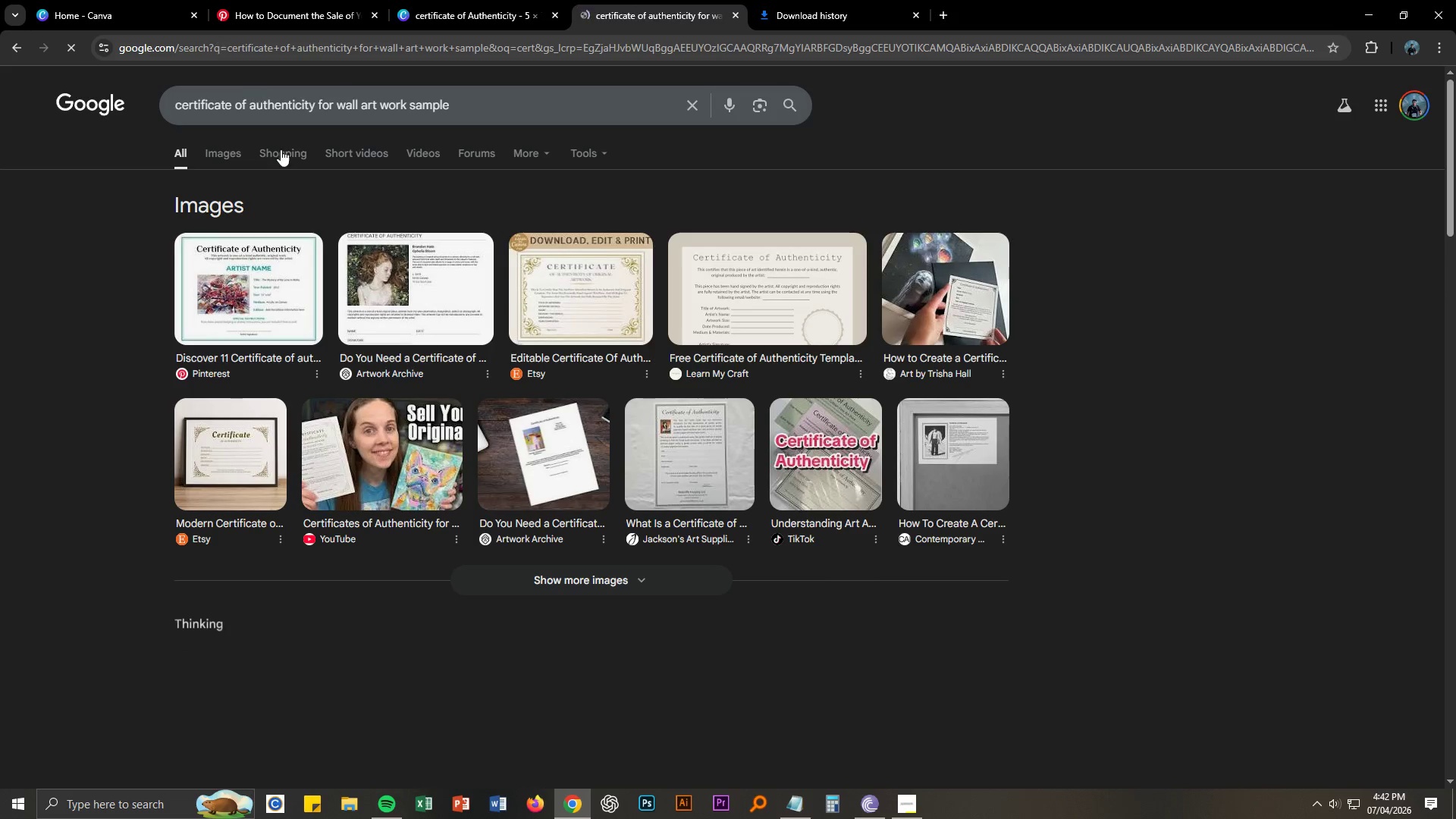 
left_click([221, 318])
 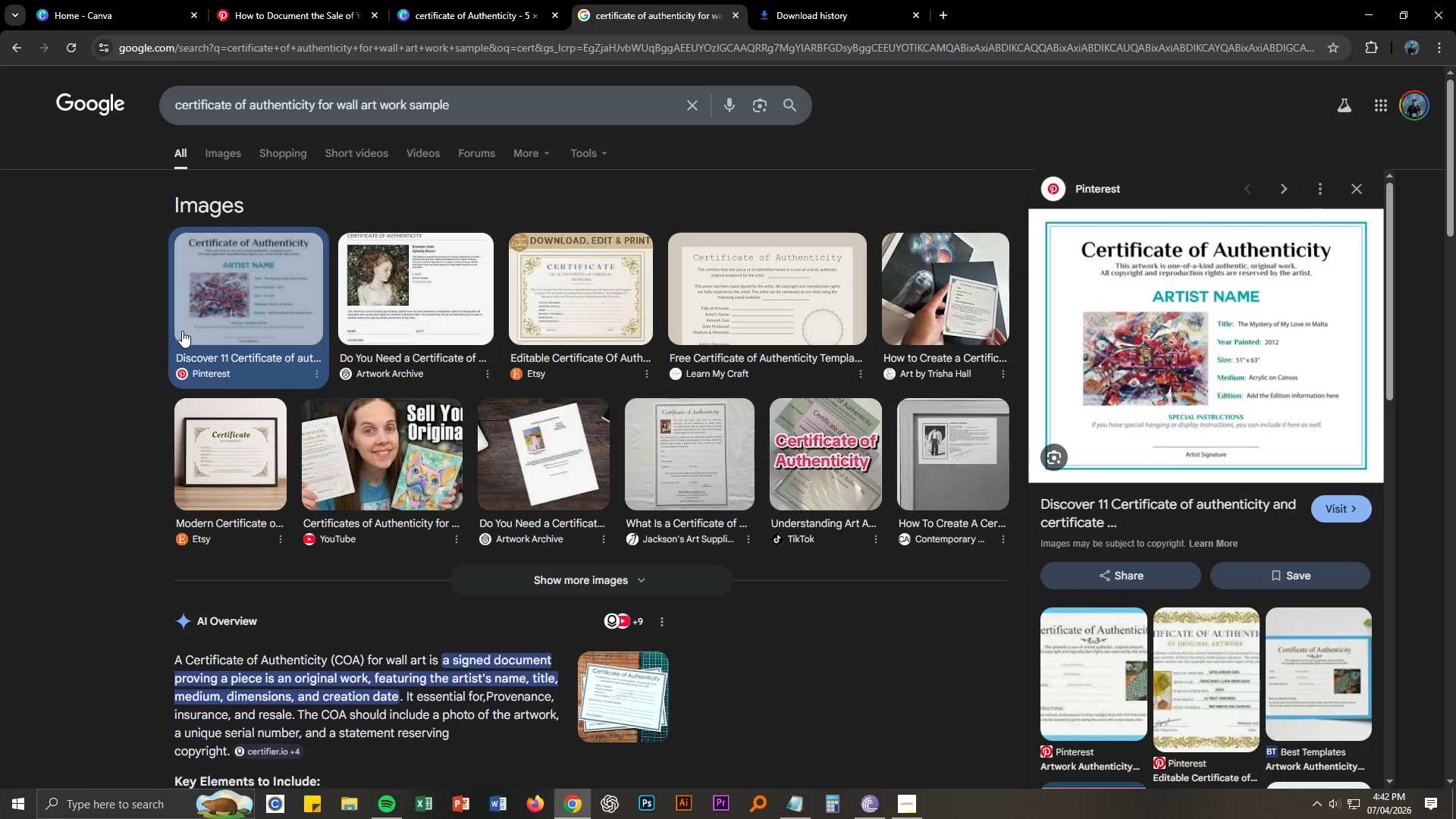 
wait(14.44)
 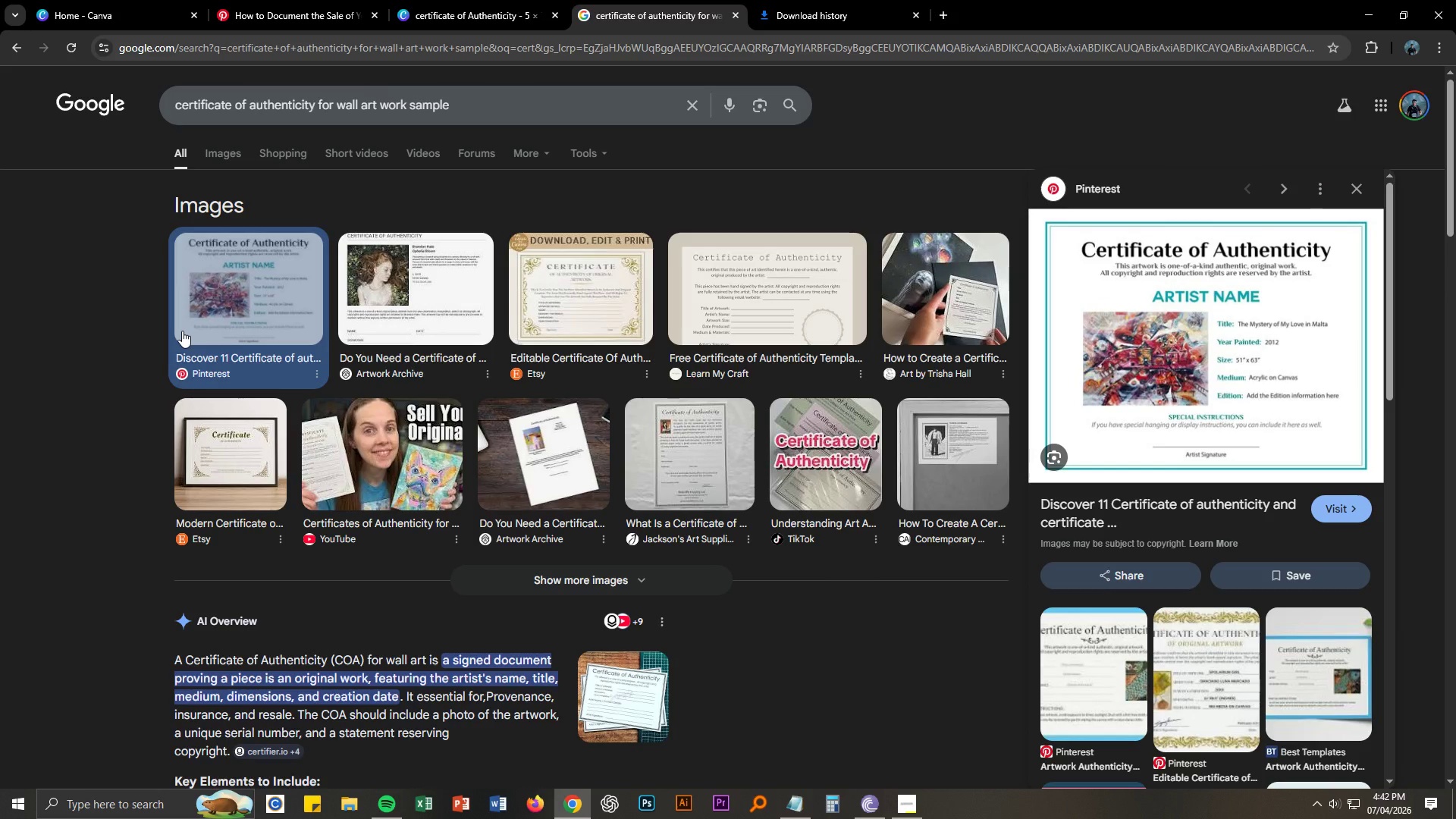 
key(Alt+AltLeft)
 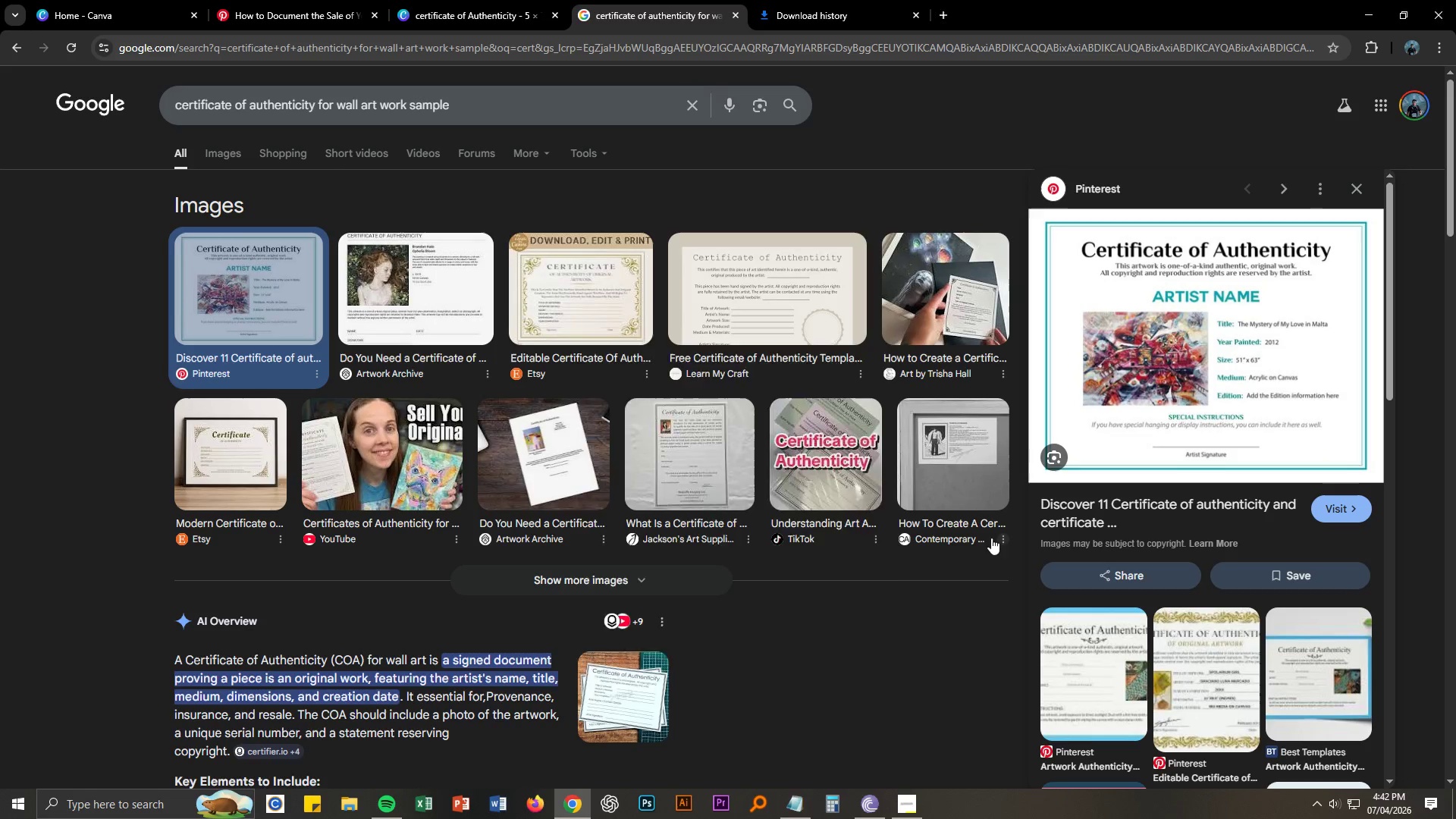 
key(Alt+Tab)
 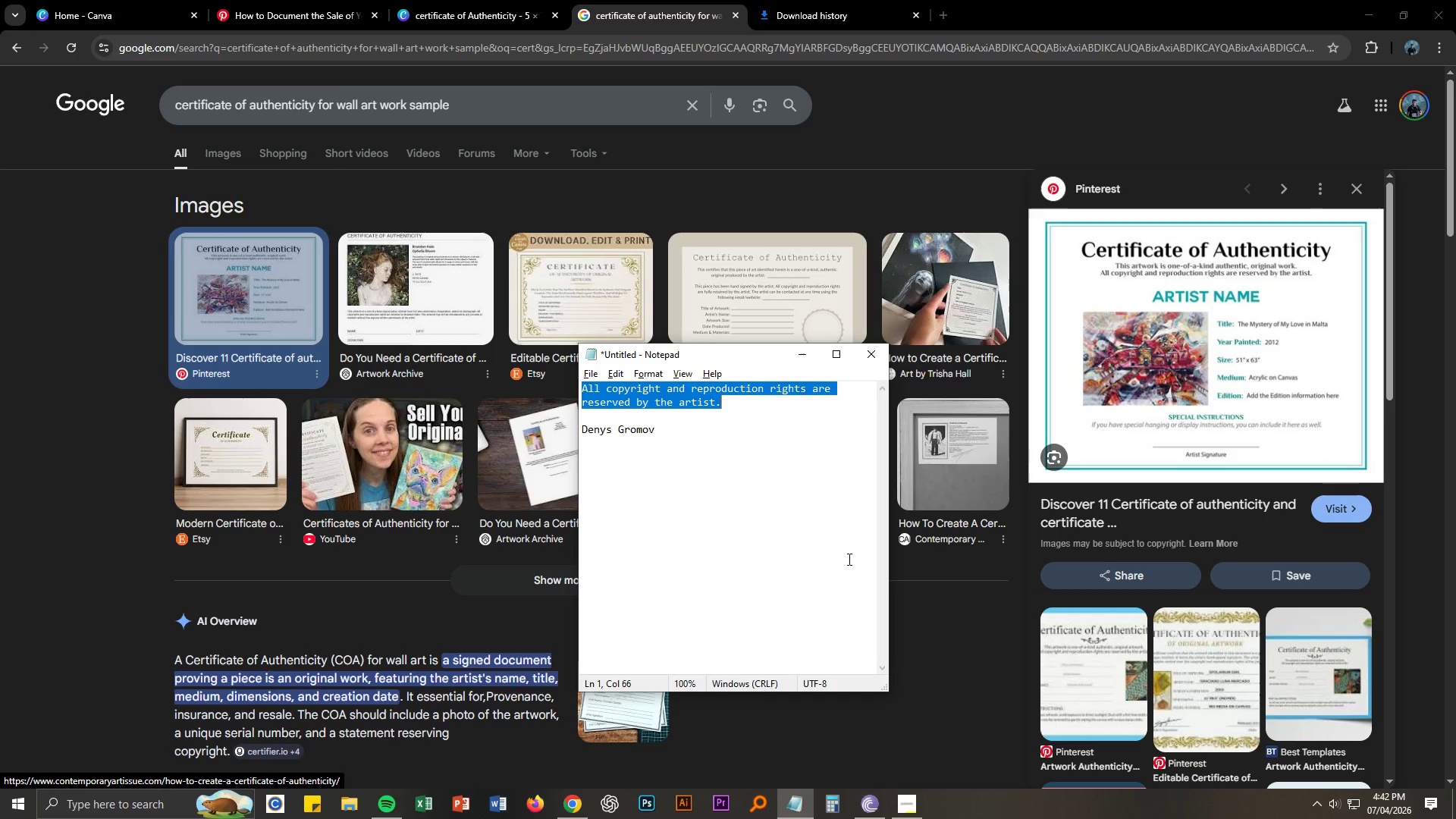 
key(Alt+AltLeft)
 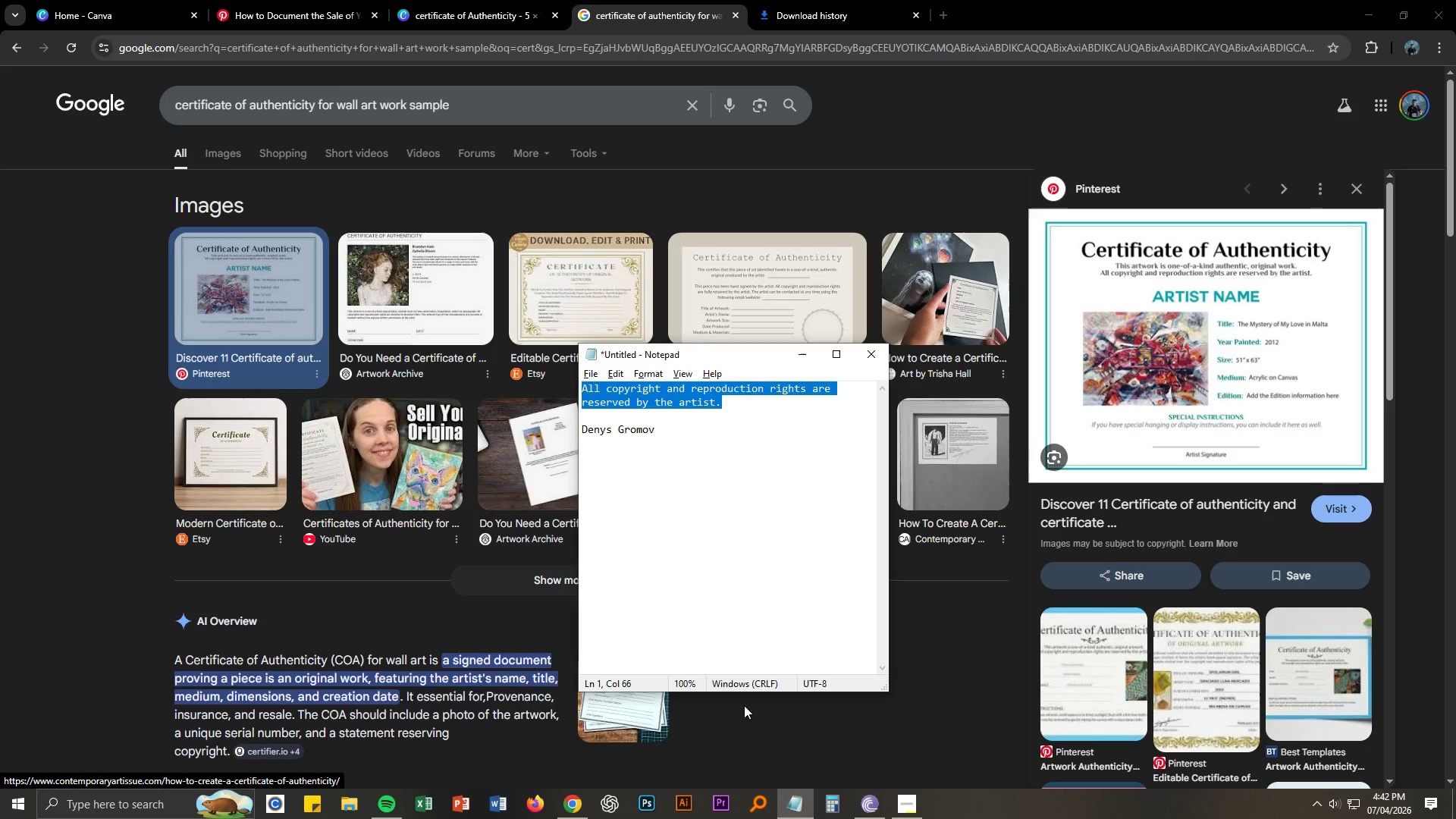 
key(Alt+Tab)